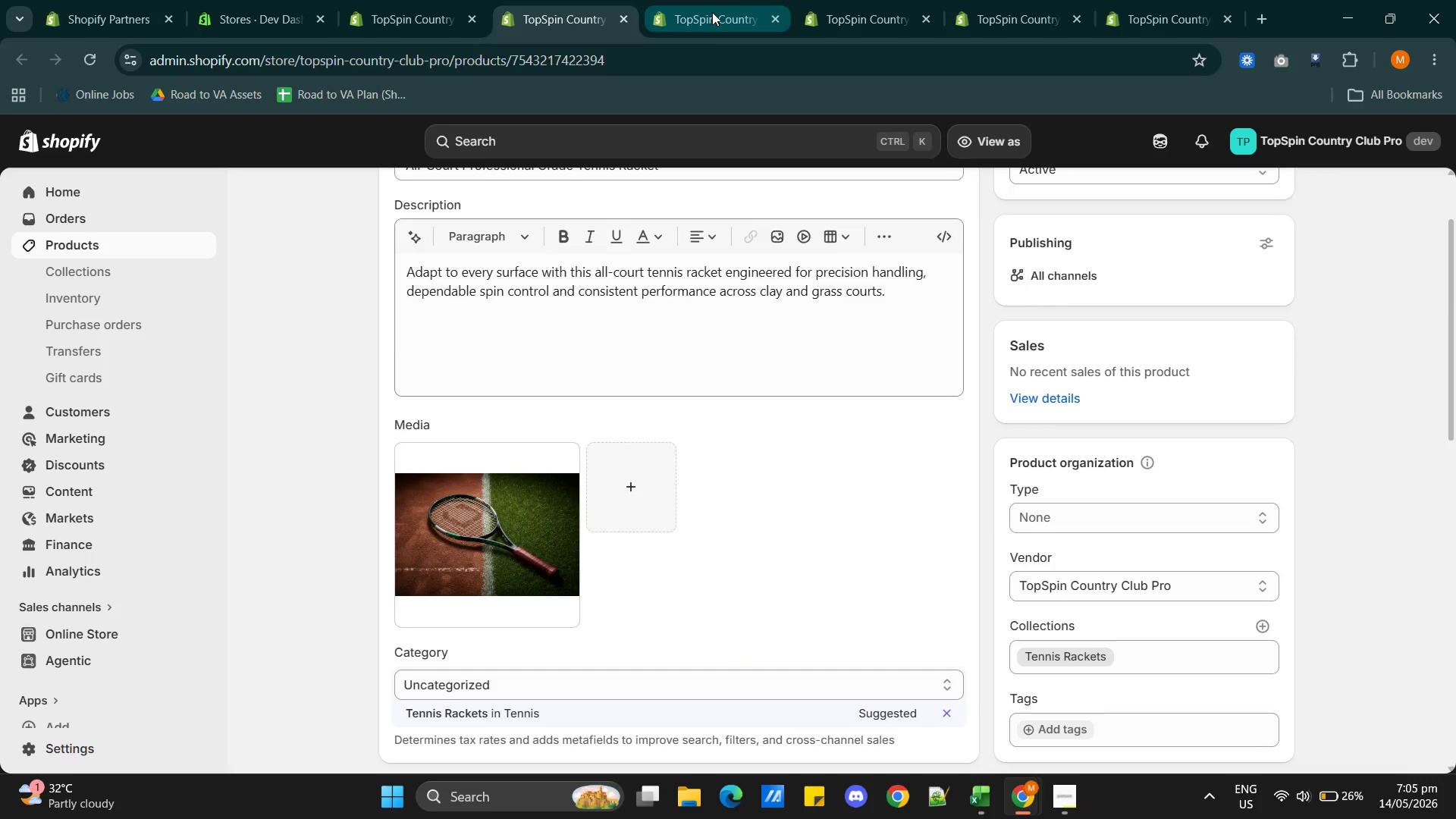 
left_click([712, 12])
 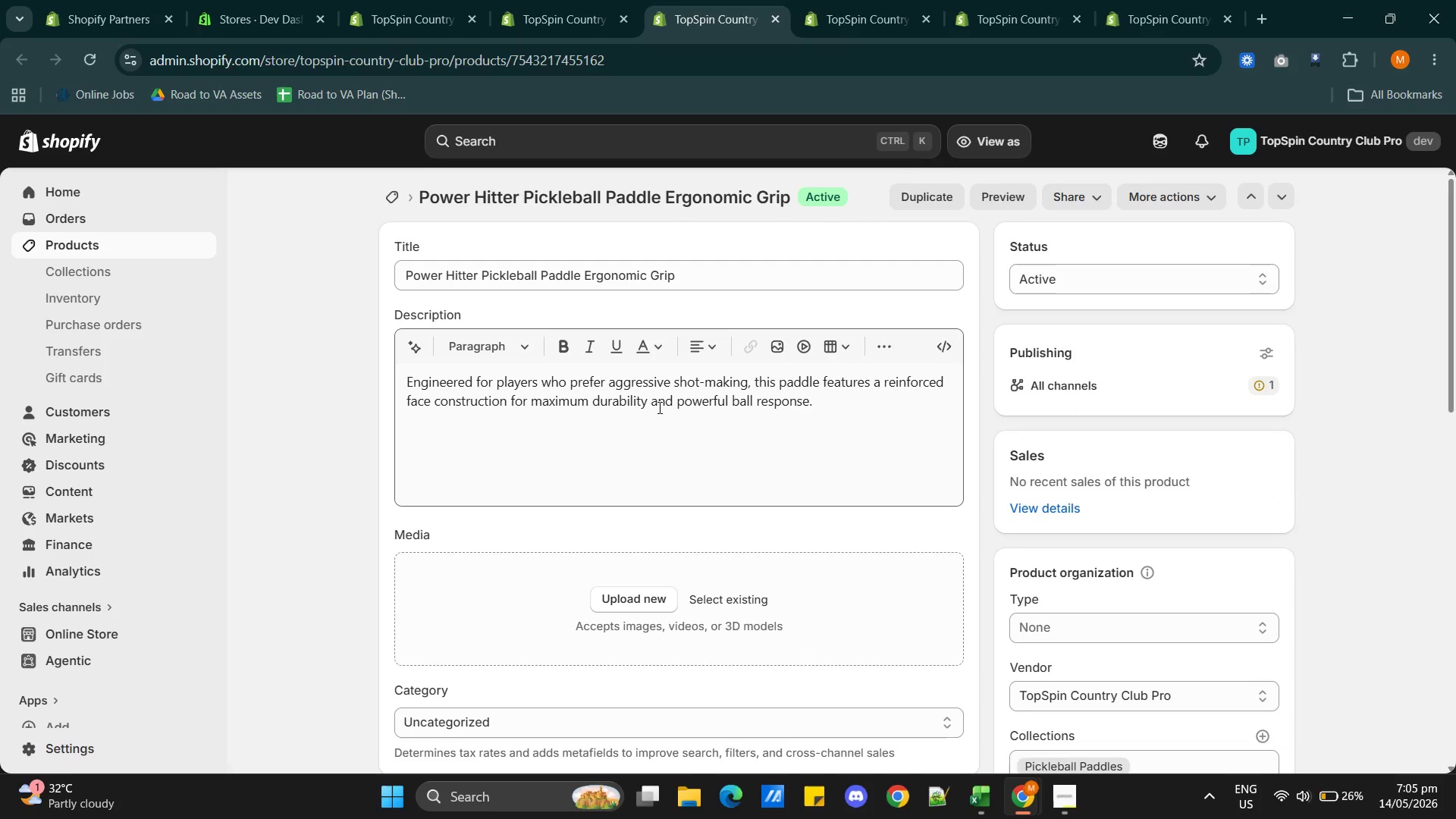 
key(Alt+AltLeft)
 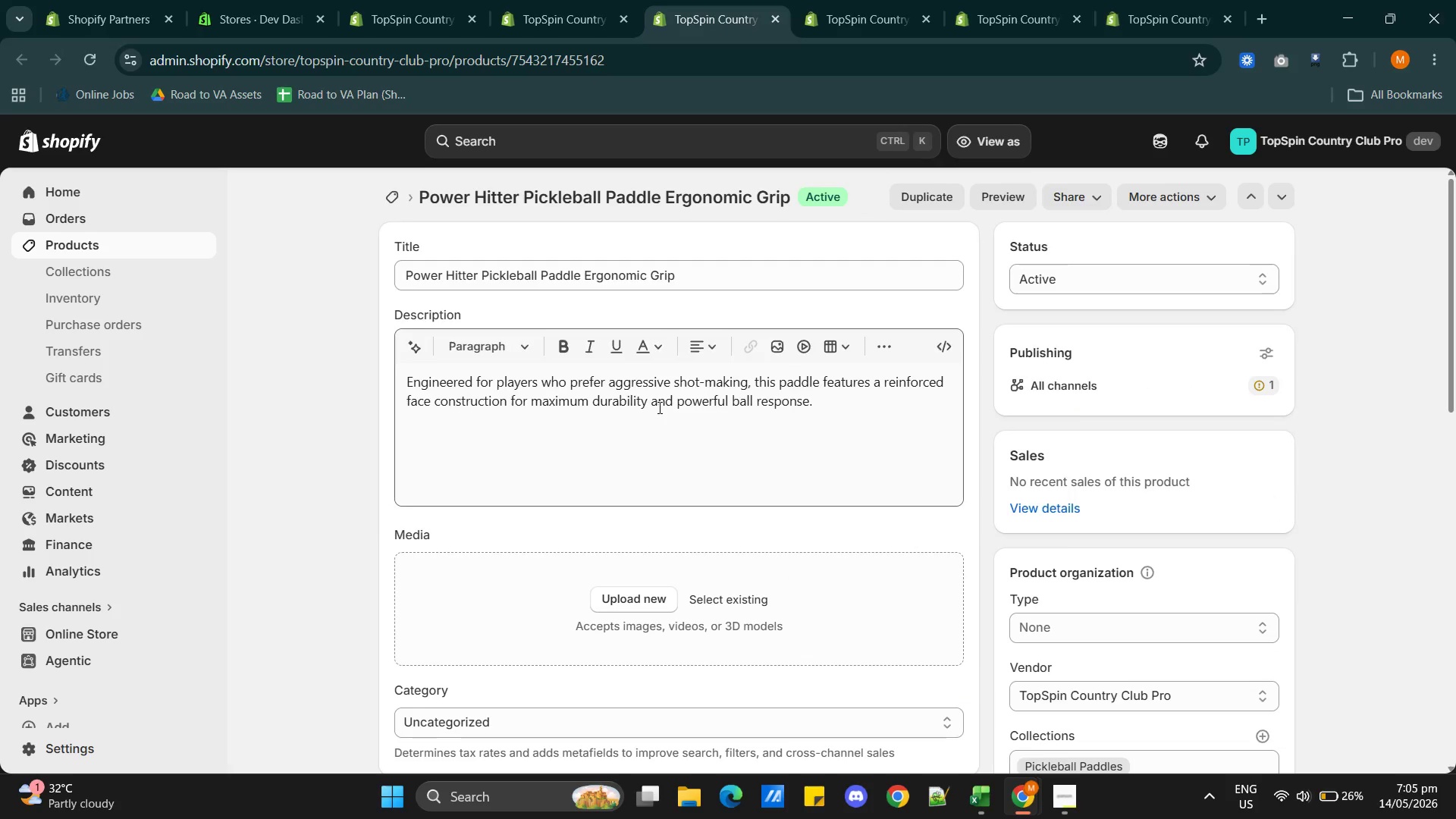 
key(Alt+Tab)
 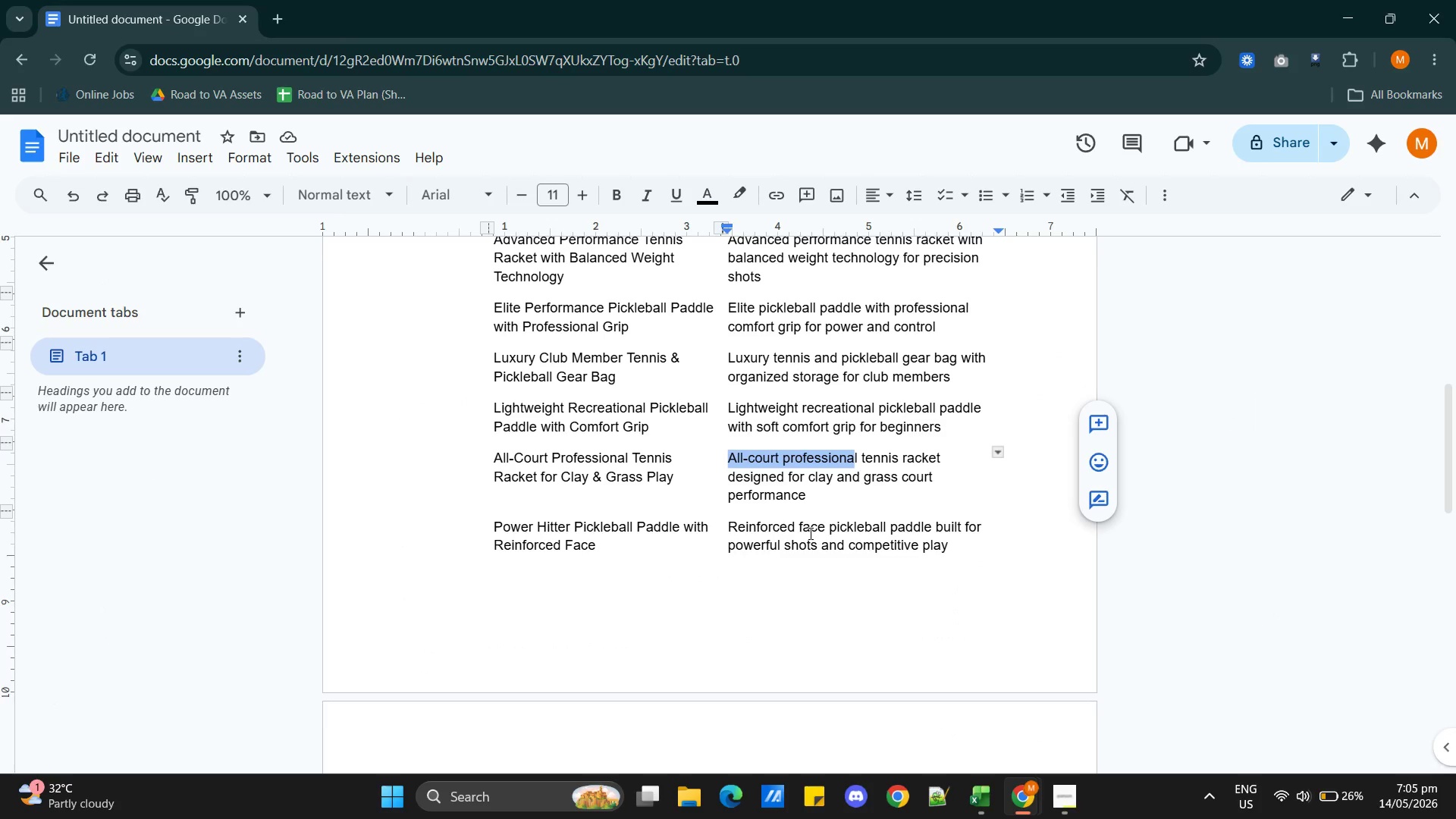 
double_click([809, 533])
 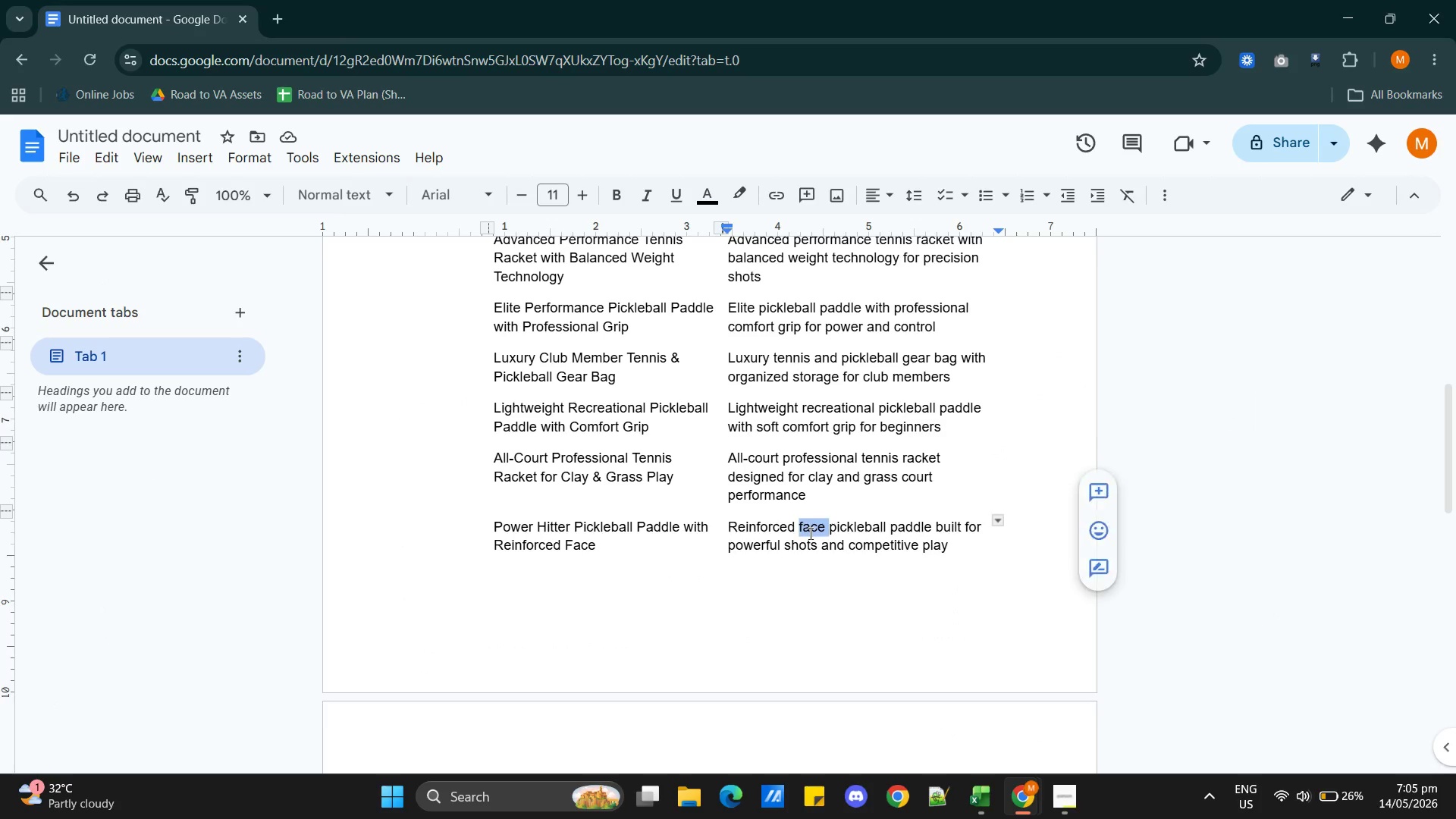 
triple_click([809, 533])
 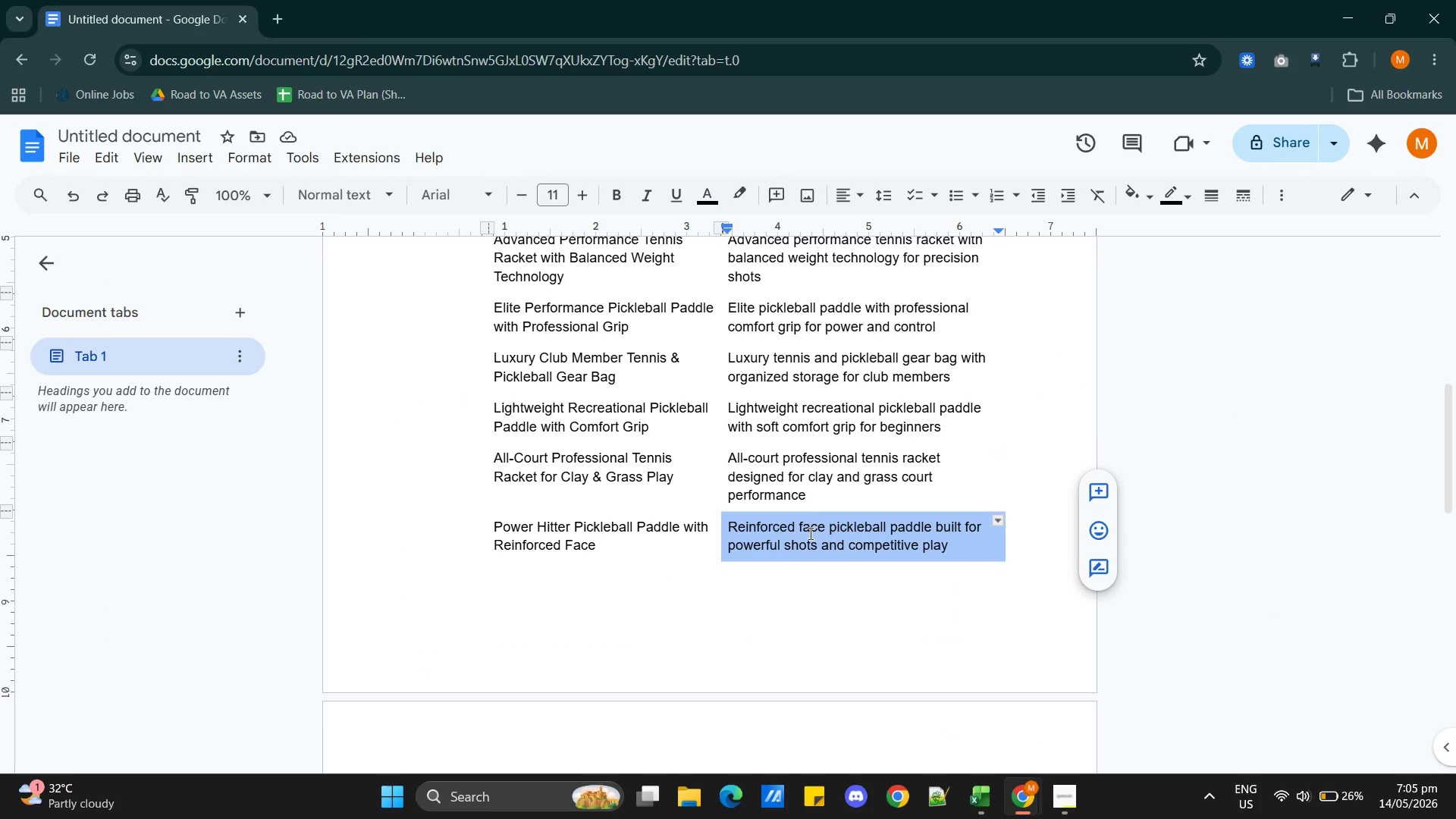 
key(Control+C)
 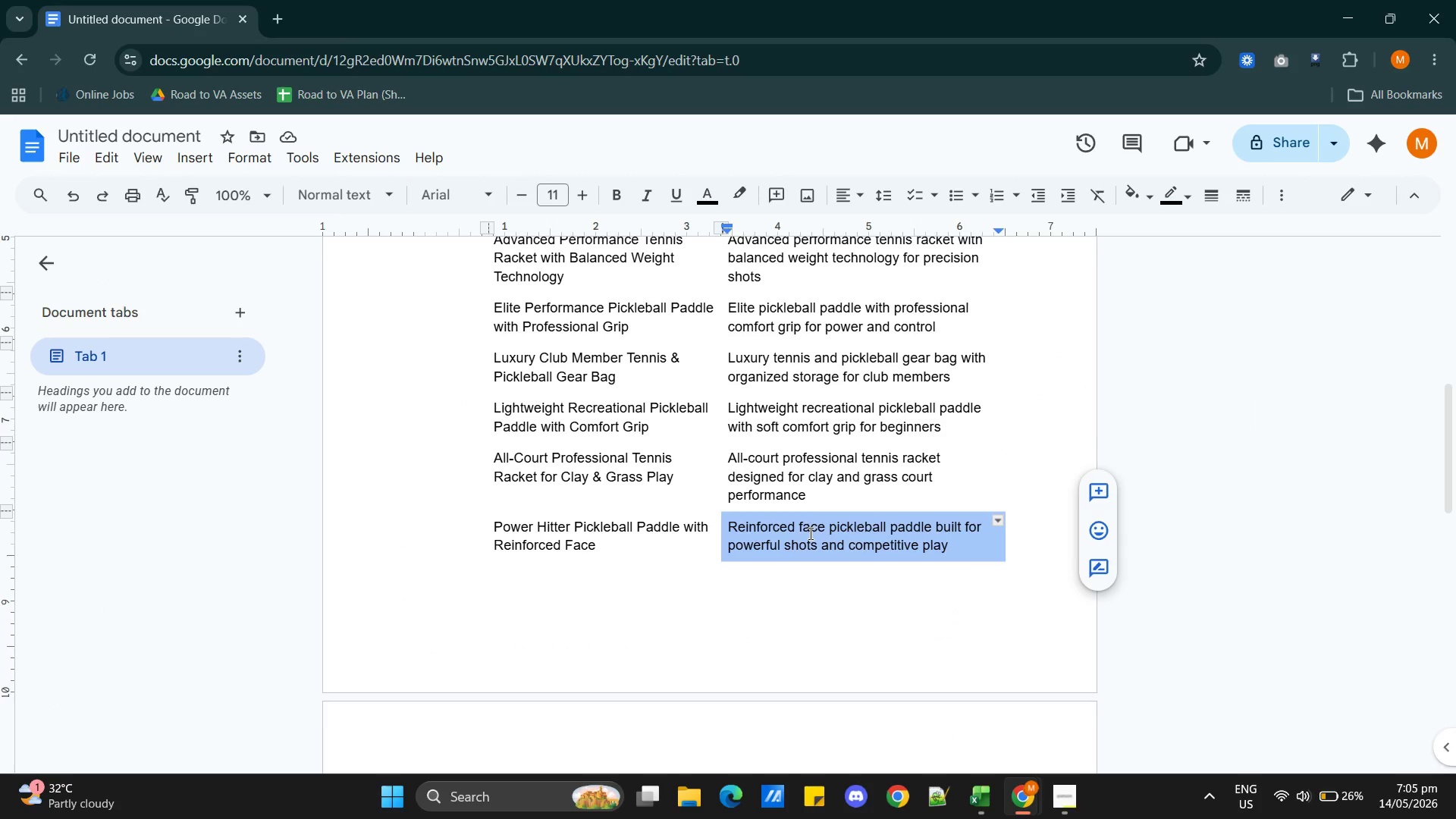 
key(Alt+AltLeft)
 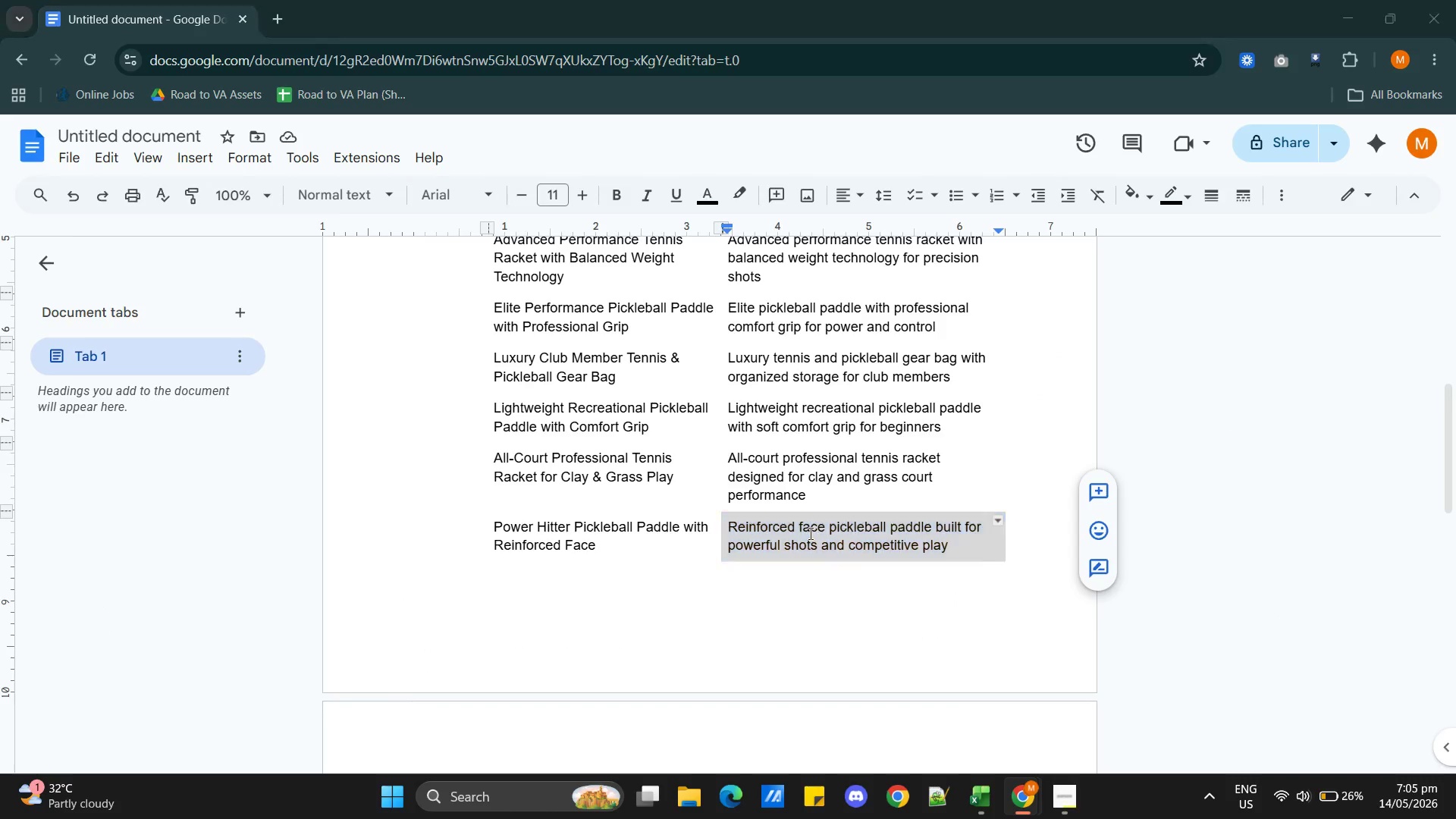 
key(Alt+Tab)
 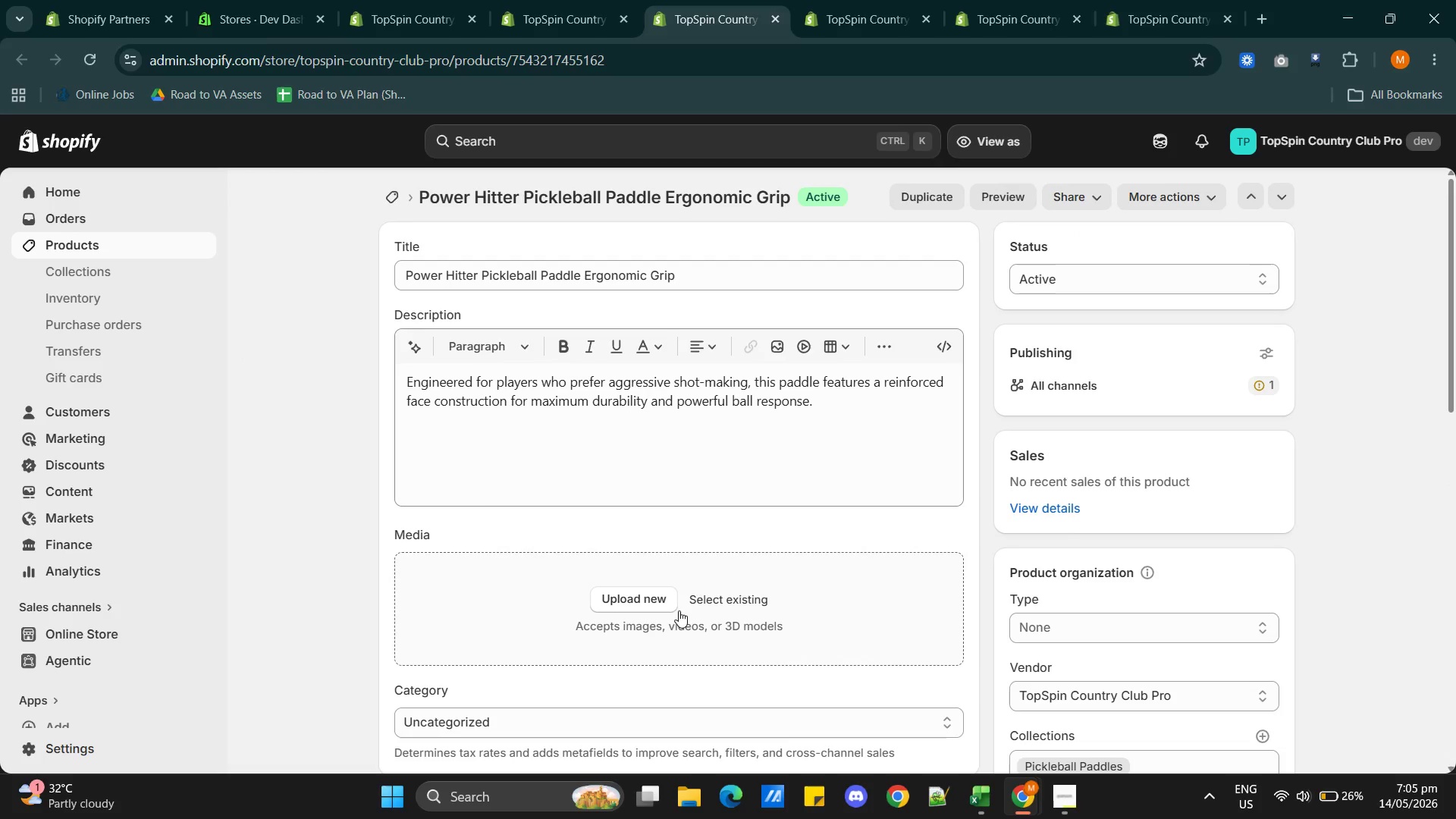 
left_click([709, 601])
 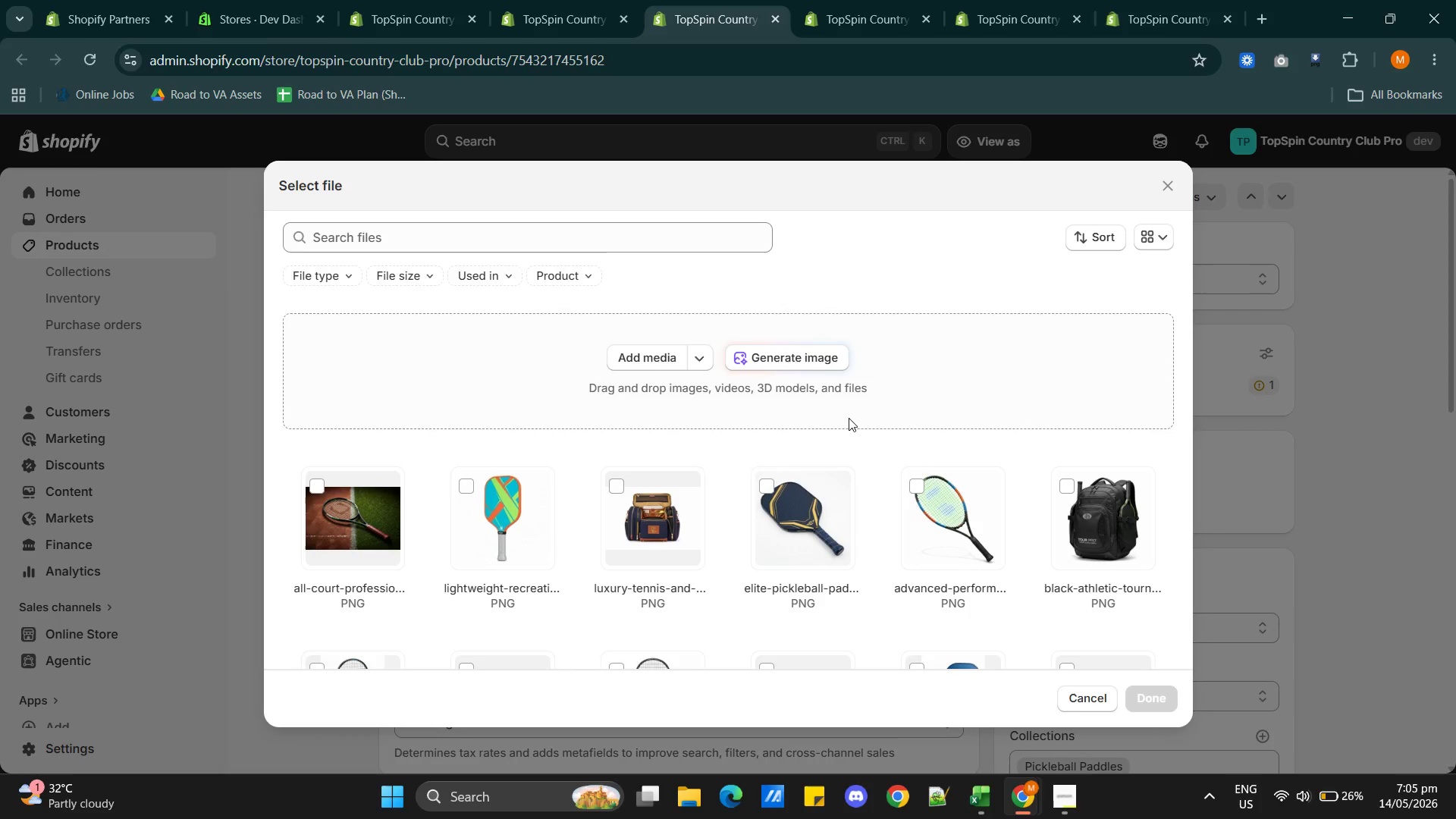 
left_click([803, 356])
 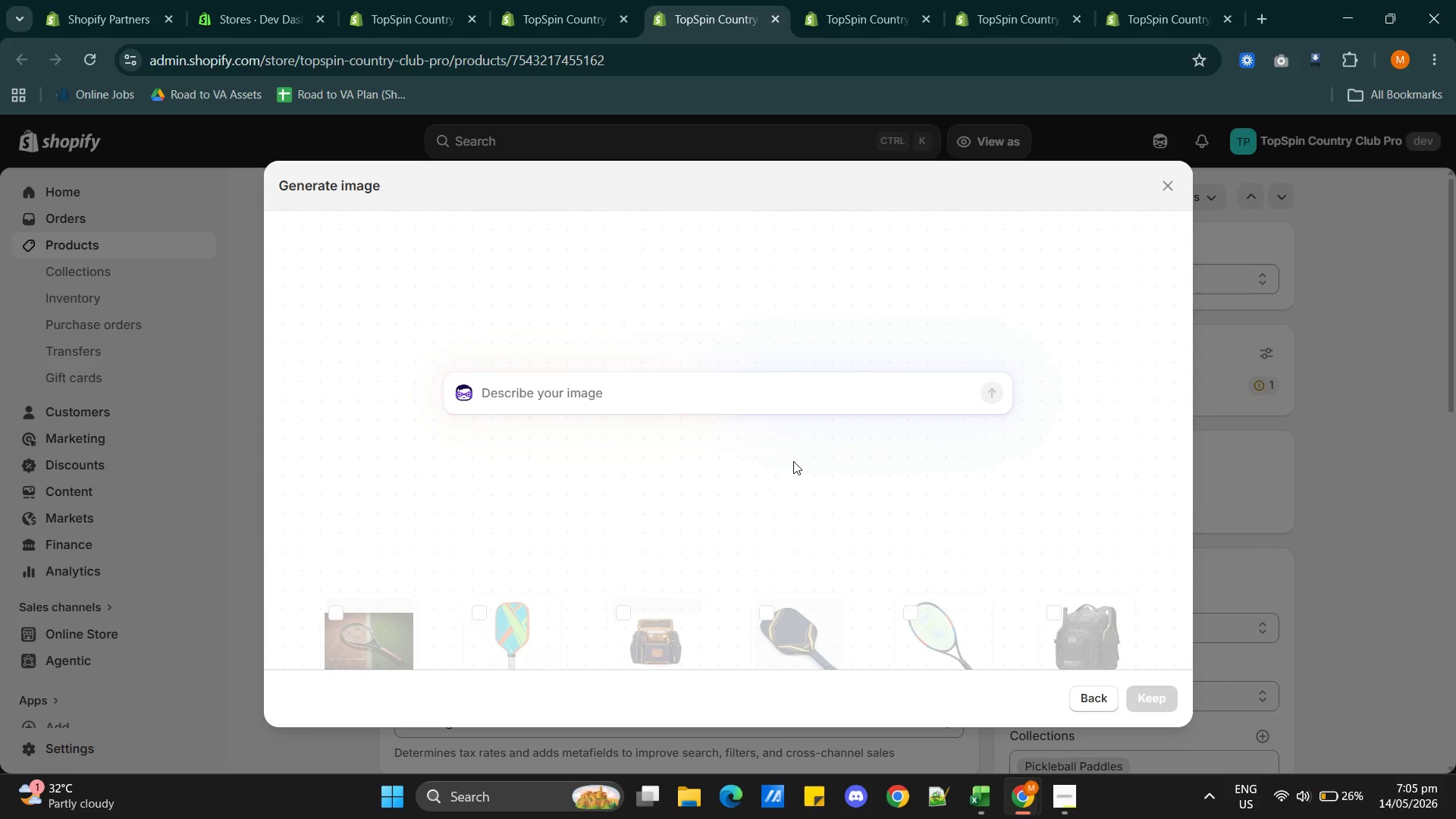 
wait(10.5)
 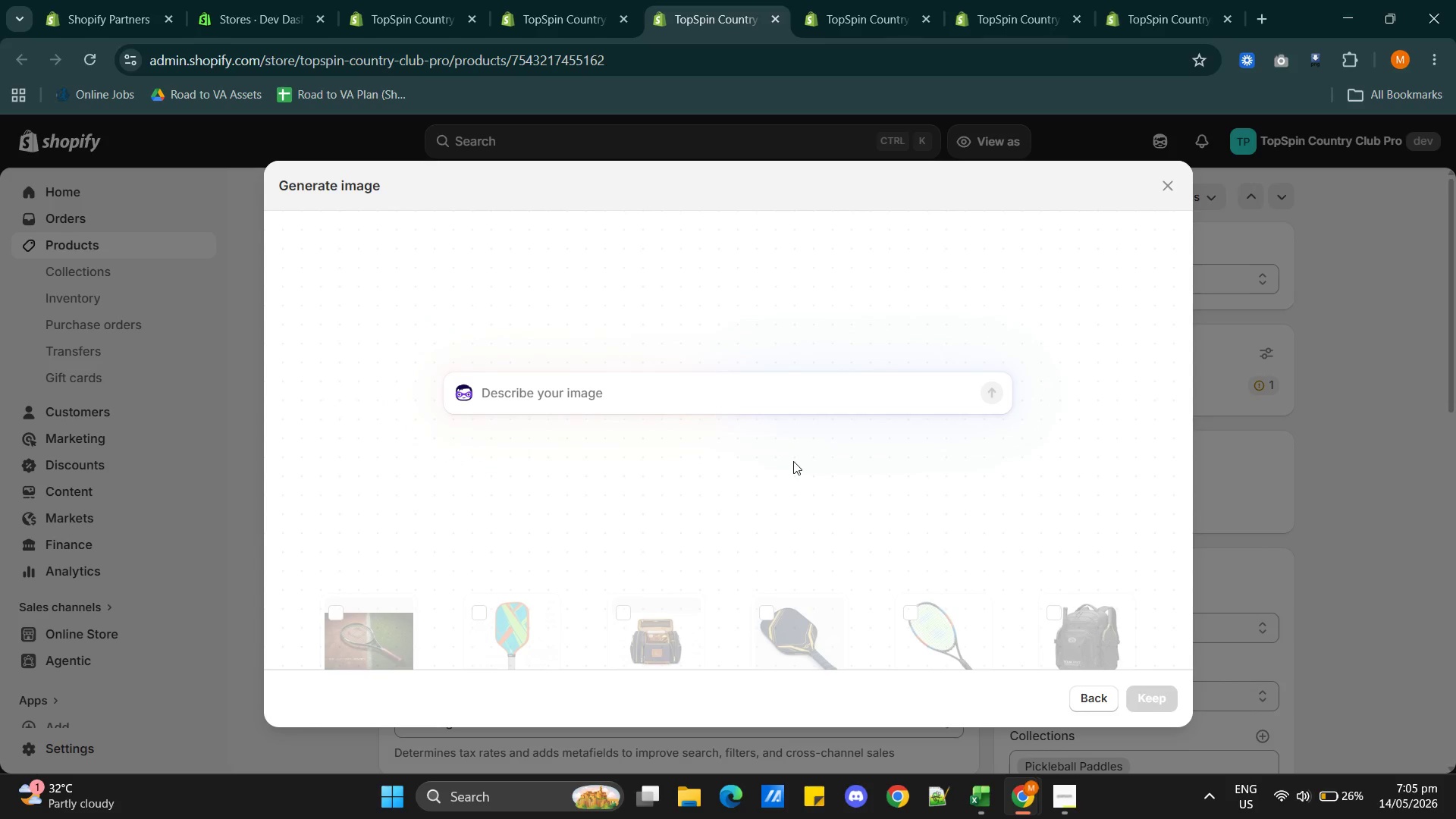 
left_click([899, 395])
 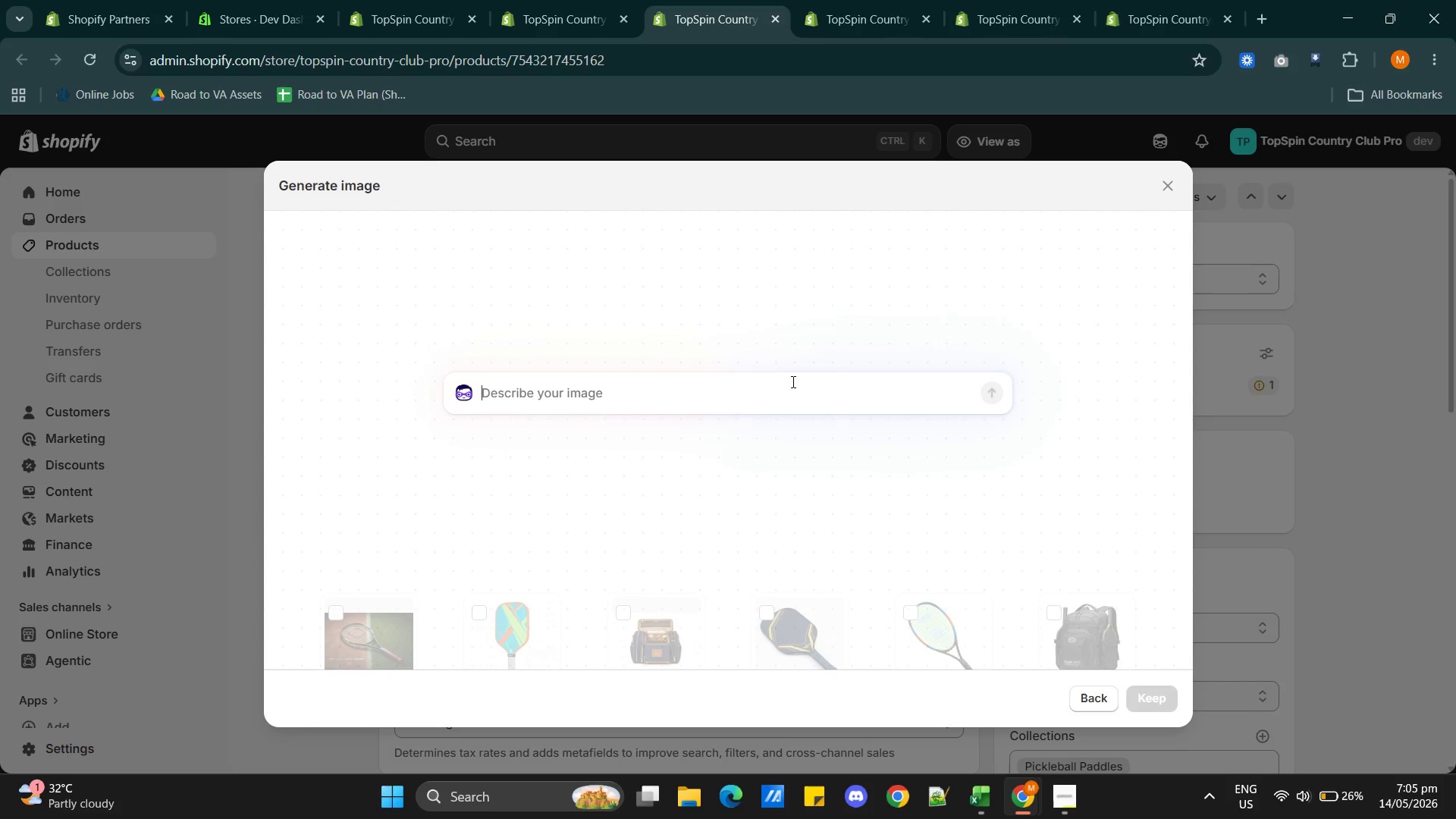 
left_click([793, 380])
 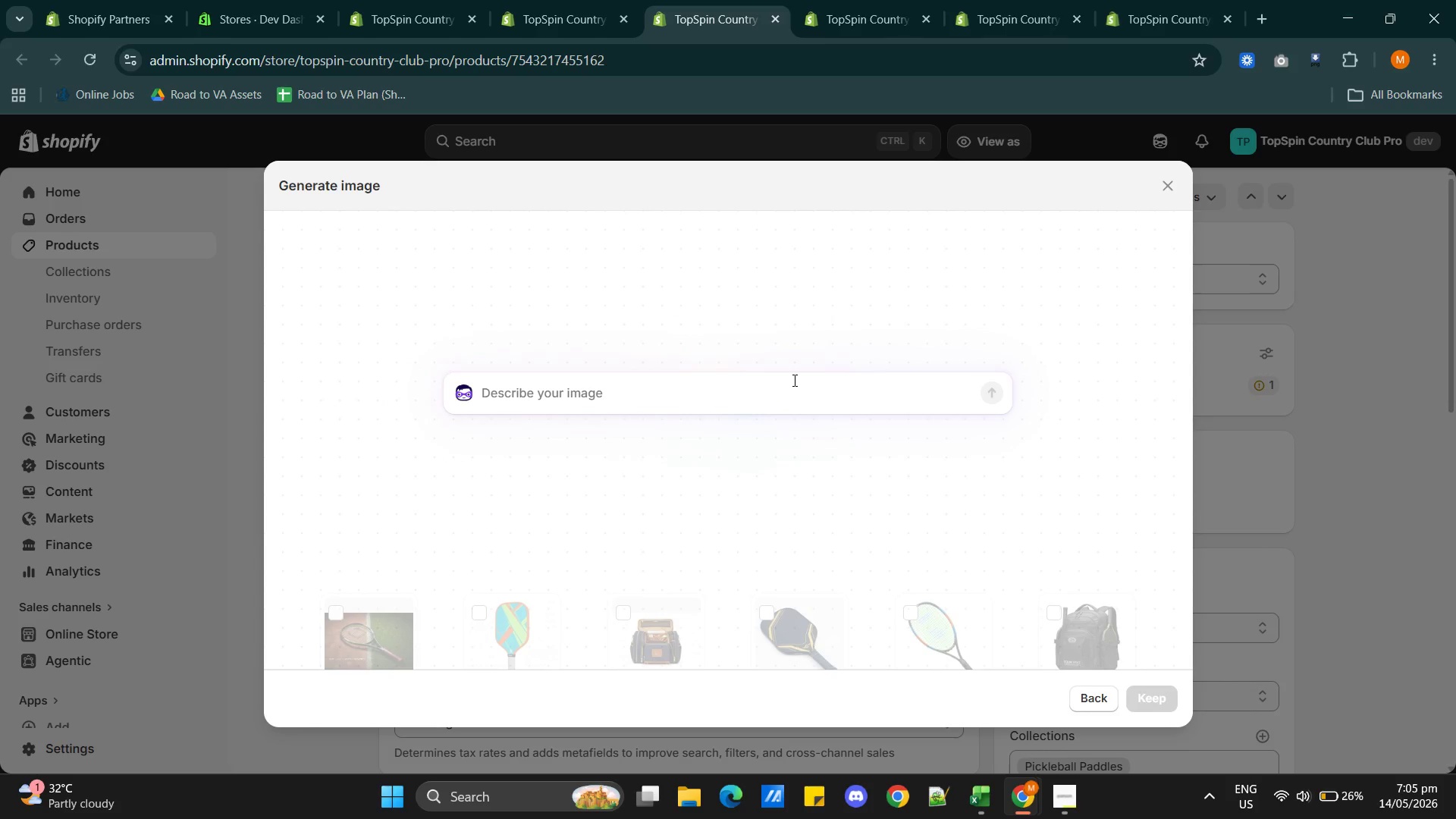 
key(Control+V)
 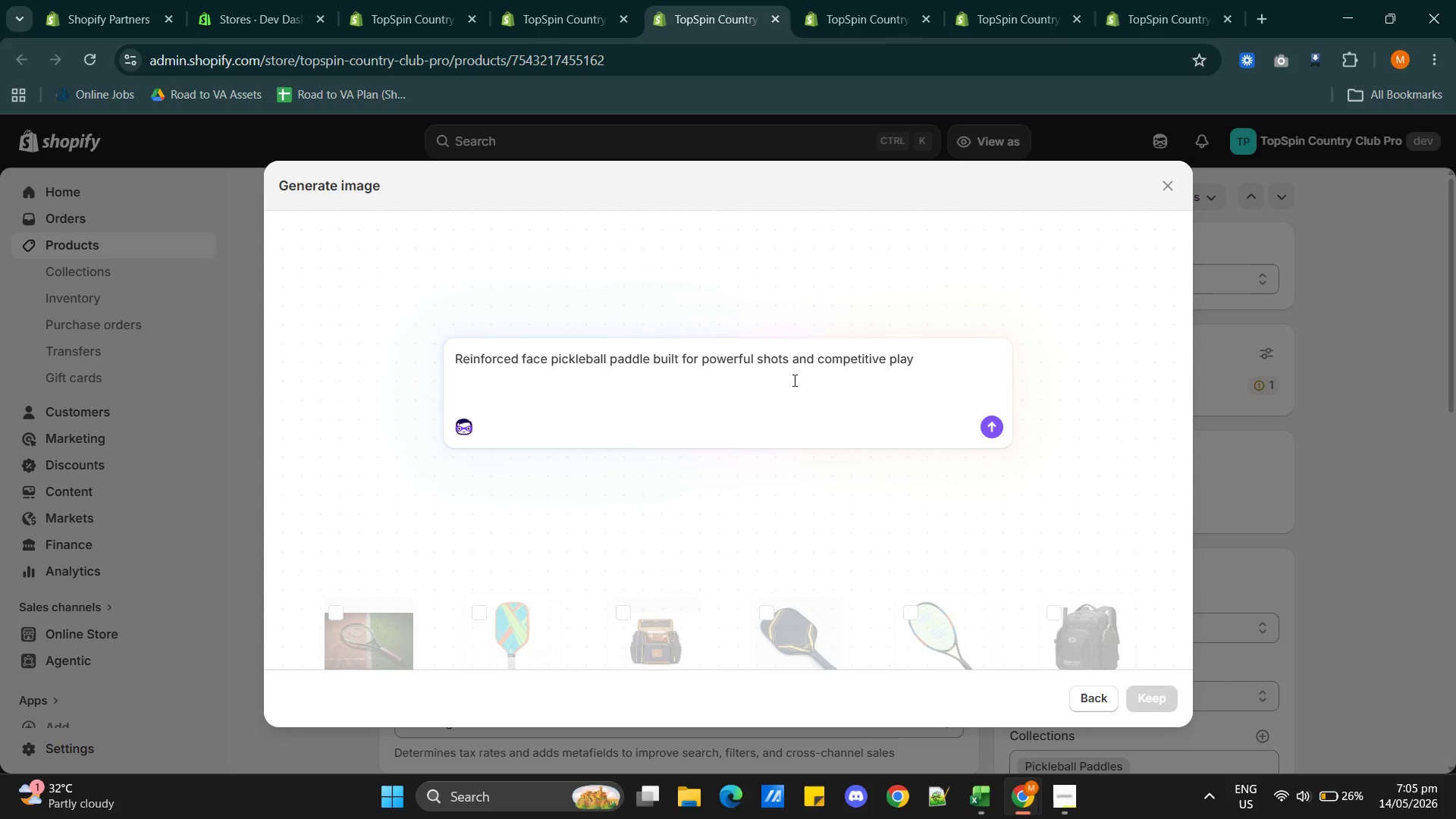 
key(Backspace)
 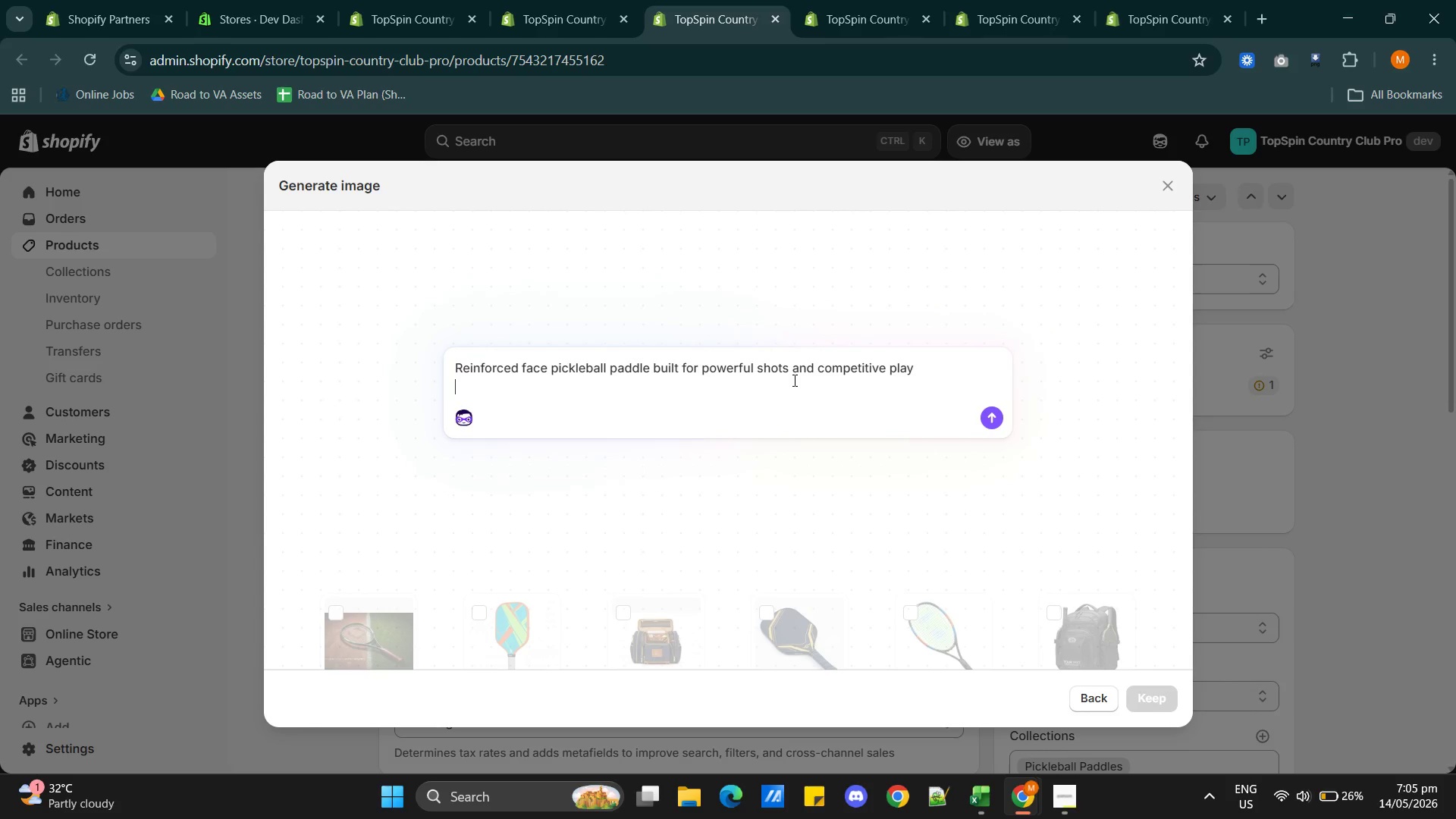 
key(Backspace)
 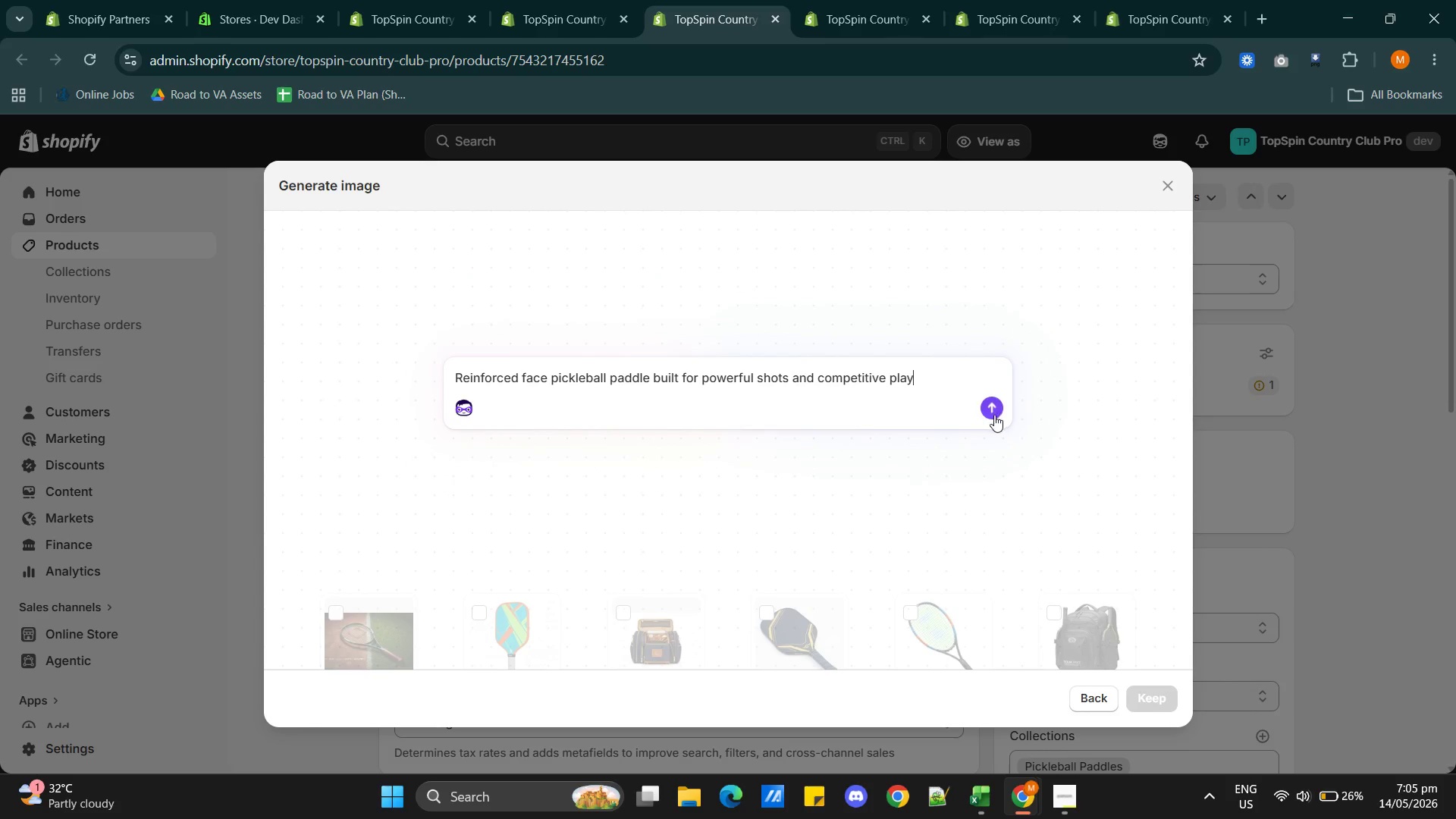 
left_click([986, 414])
 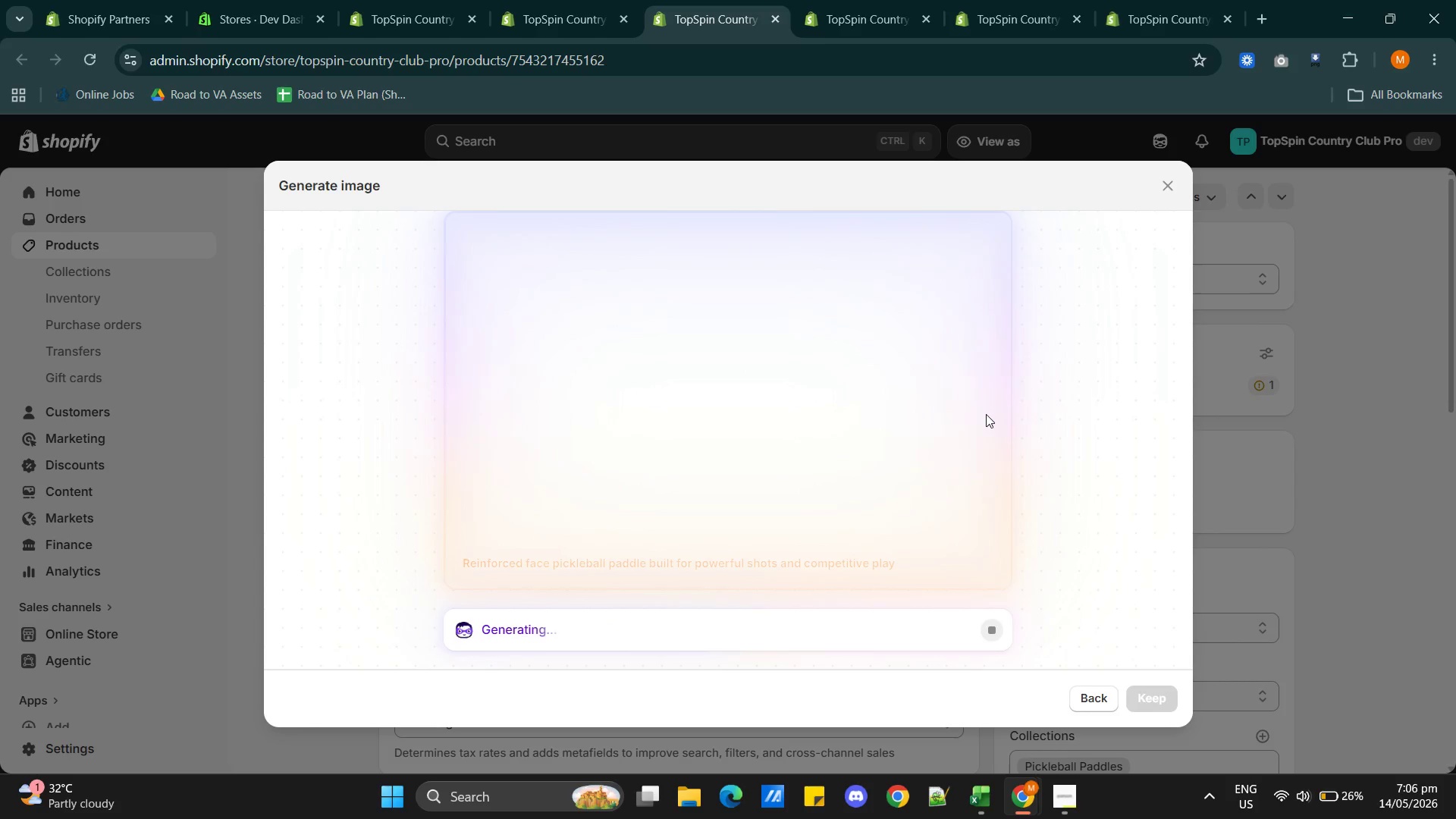 
left_click([986, 414])
 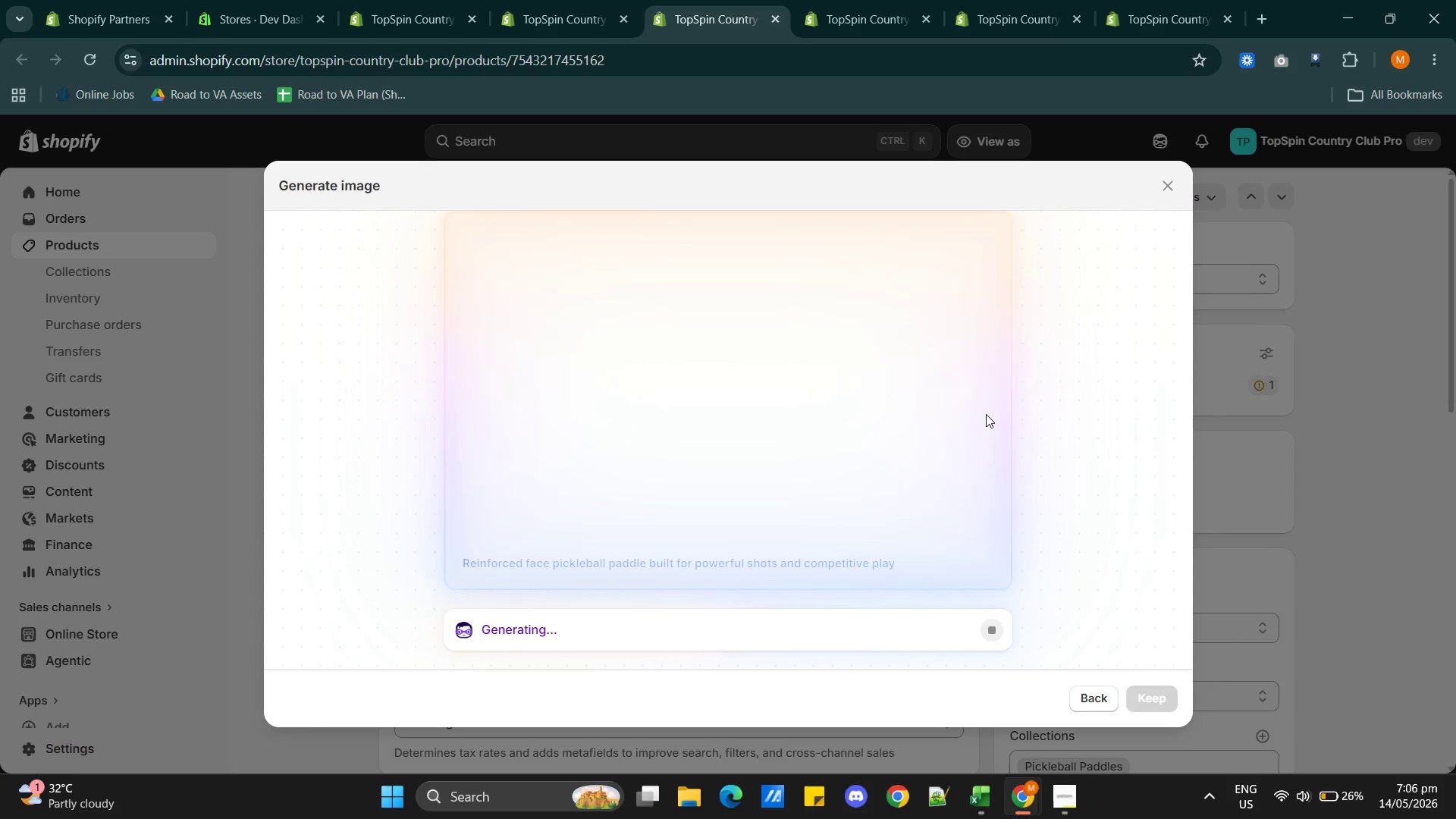 
wait(7.66)
 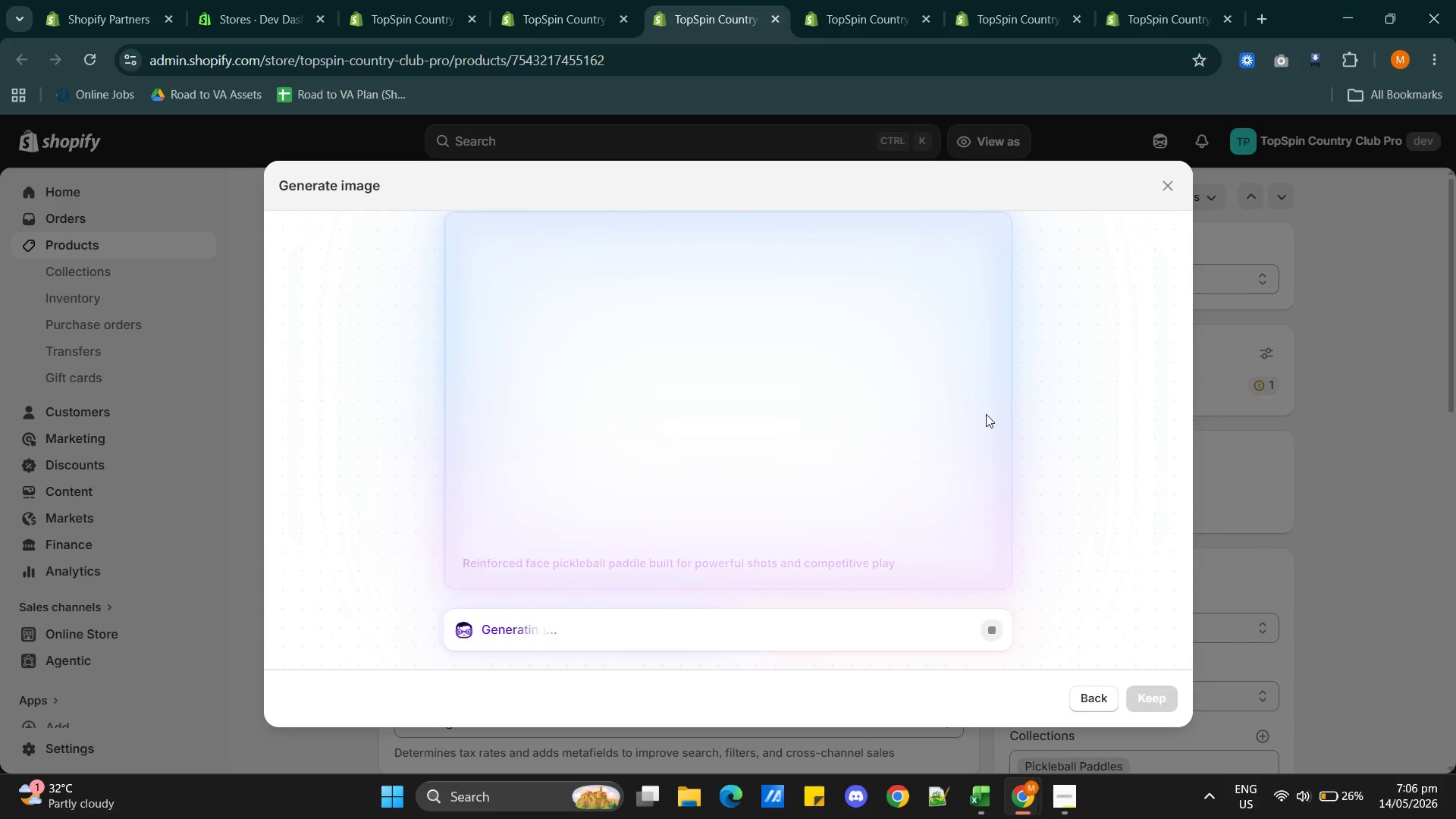 
left_click([1064, 792])